 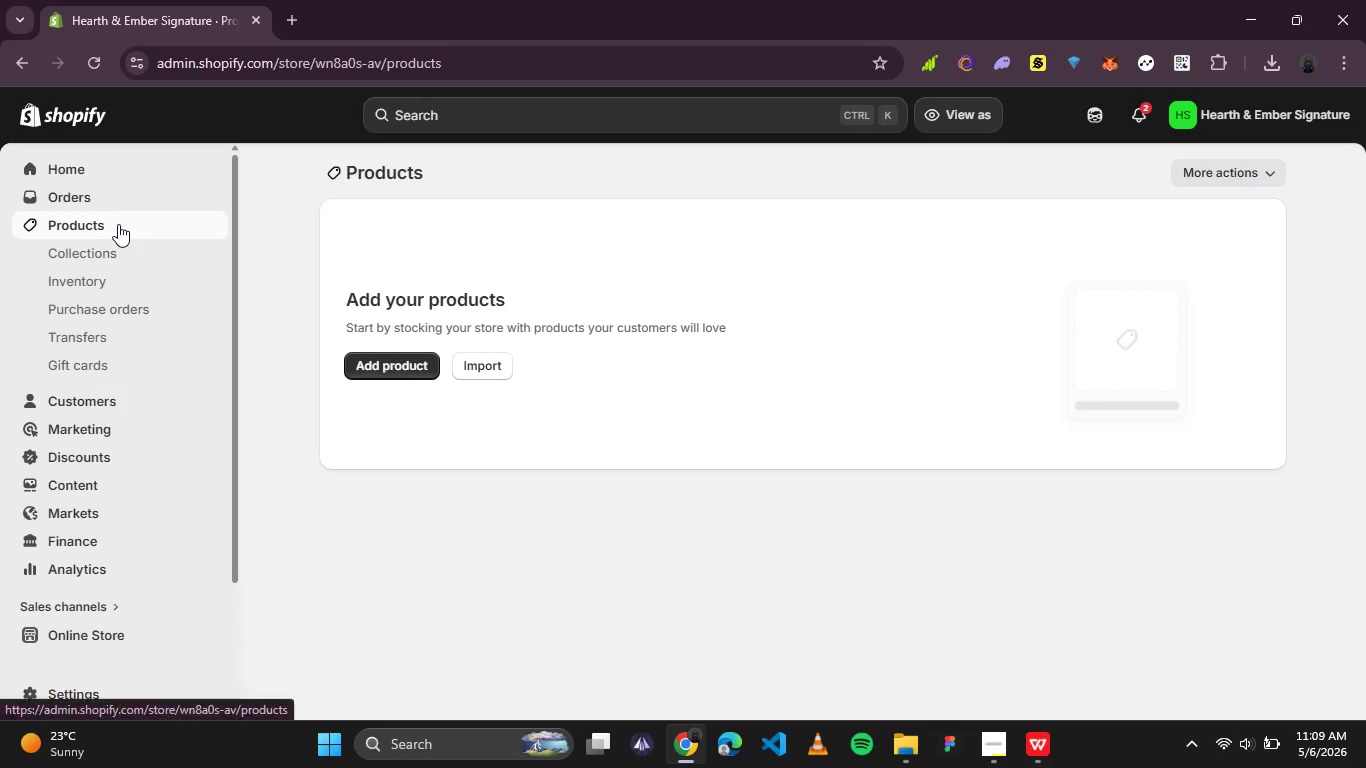 
left_click([459, 369])
 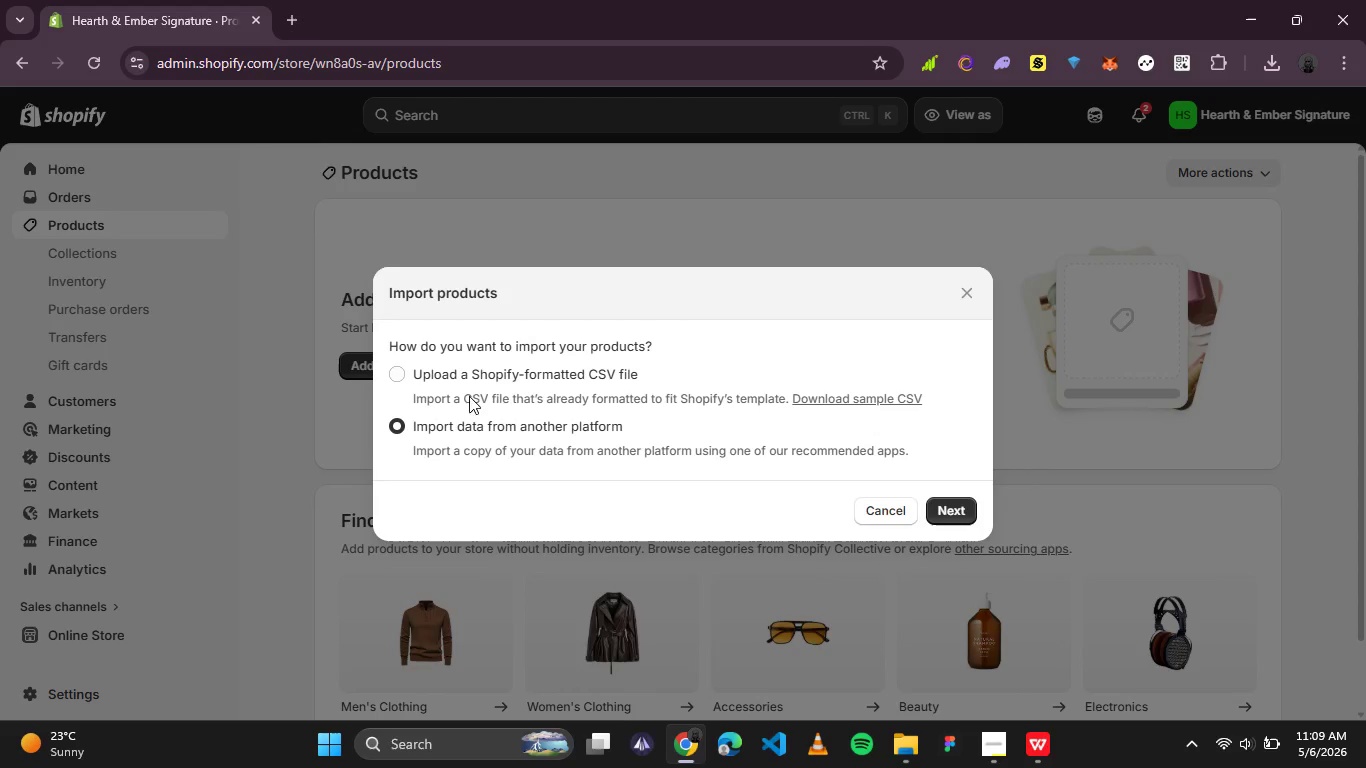 
left_click([553, 373])
 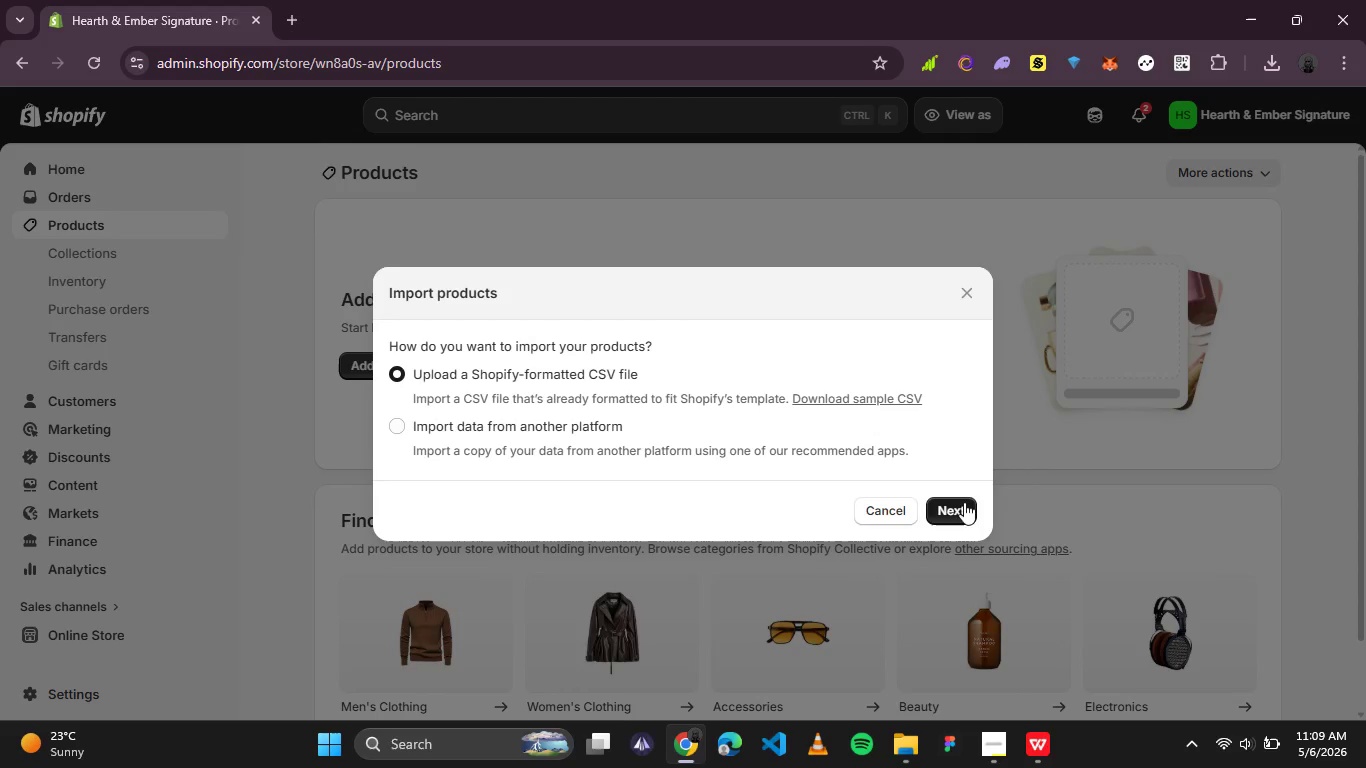 
left_click([957, 506])
 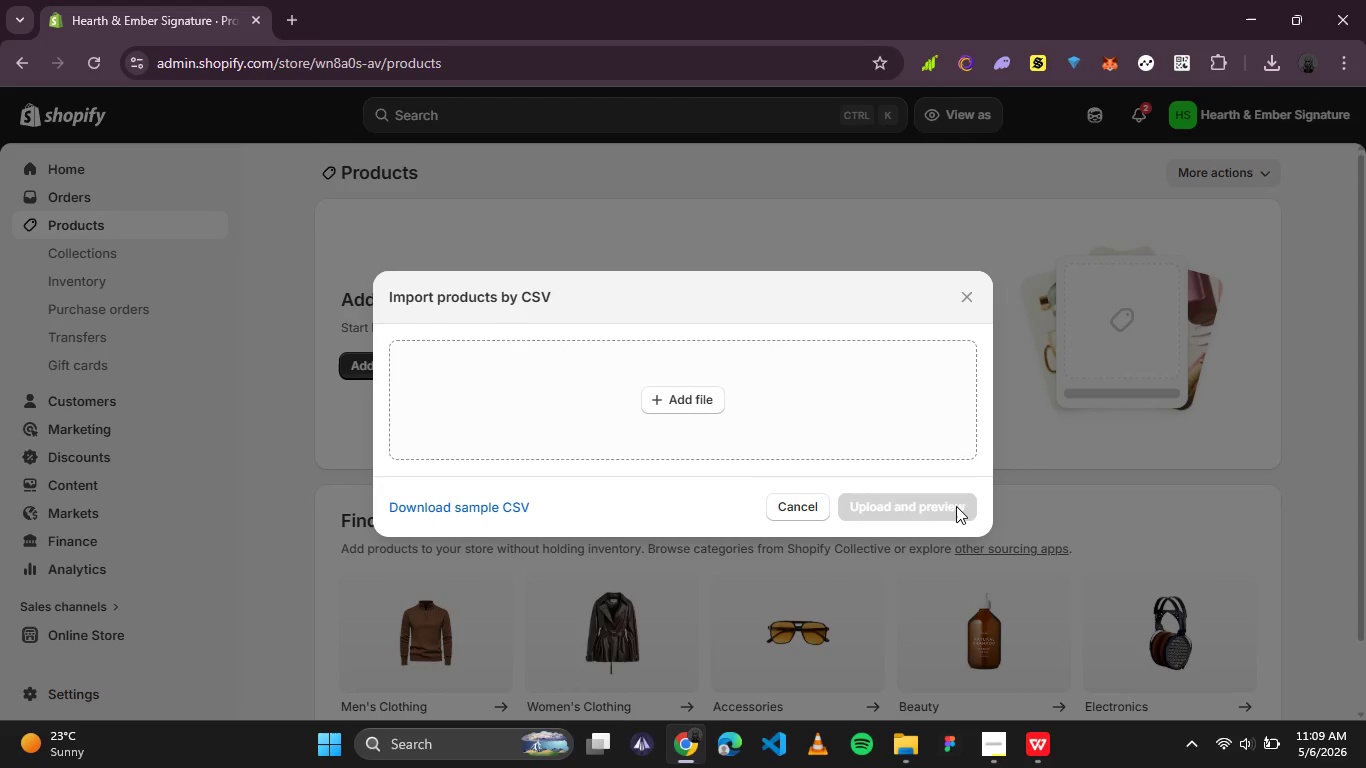 
wait(8.22)
 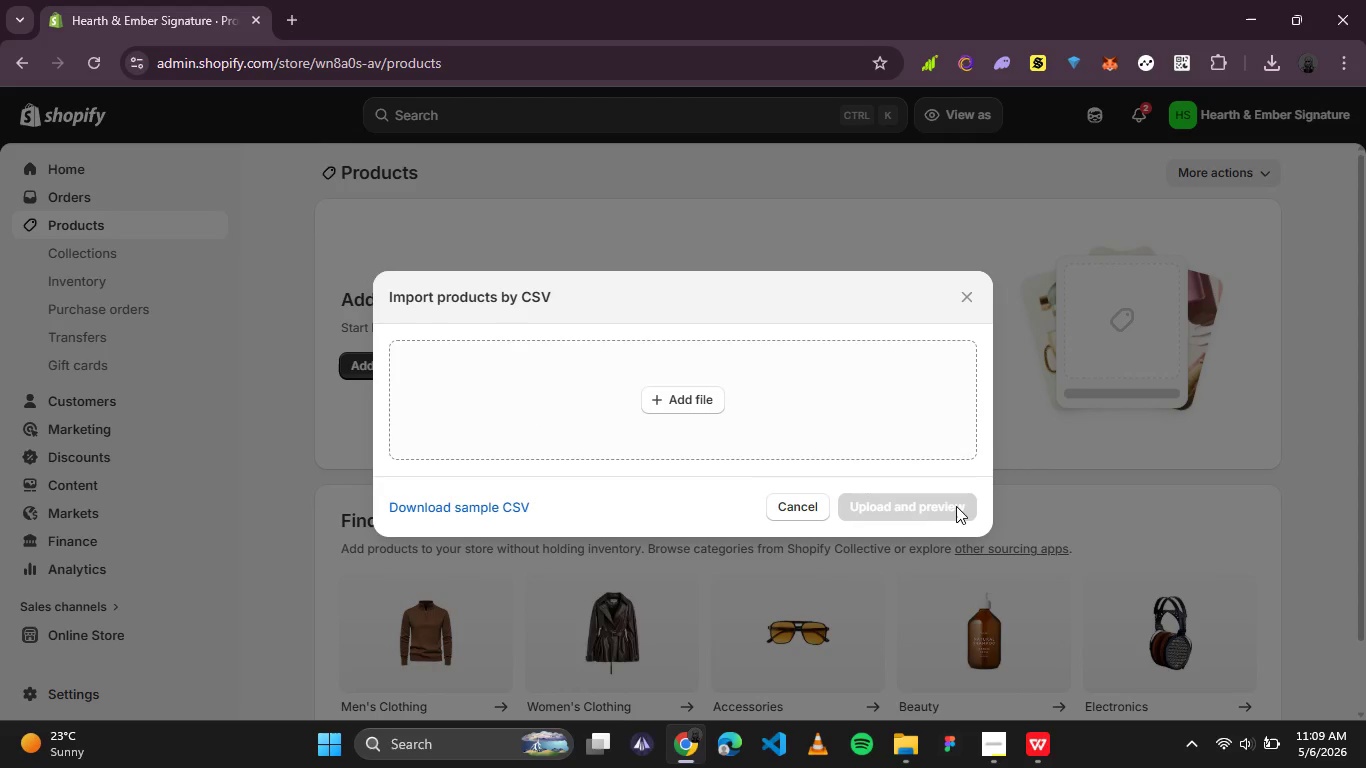 
left_click([970, 296])
 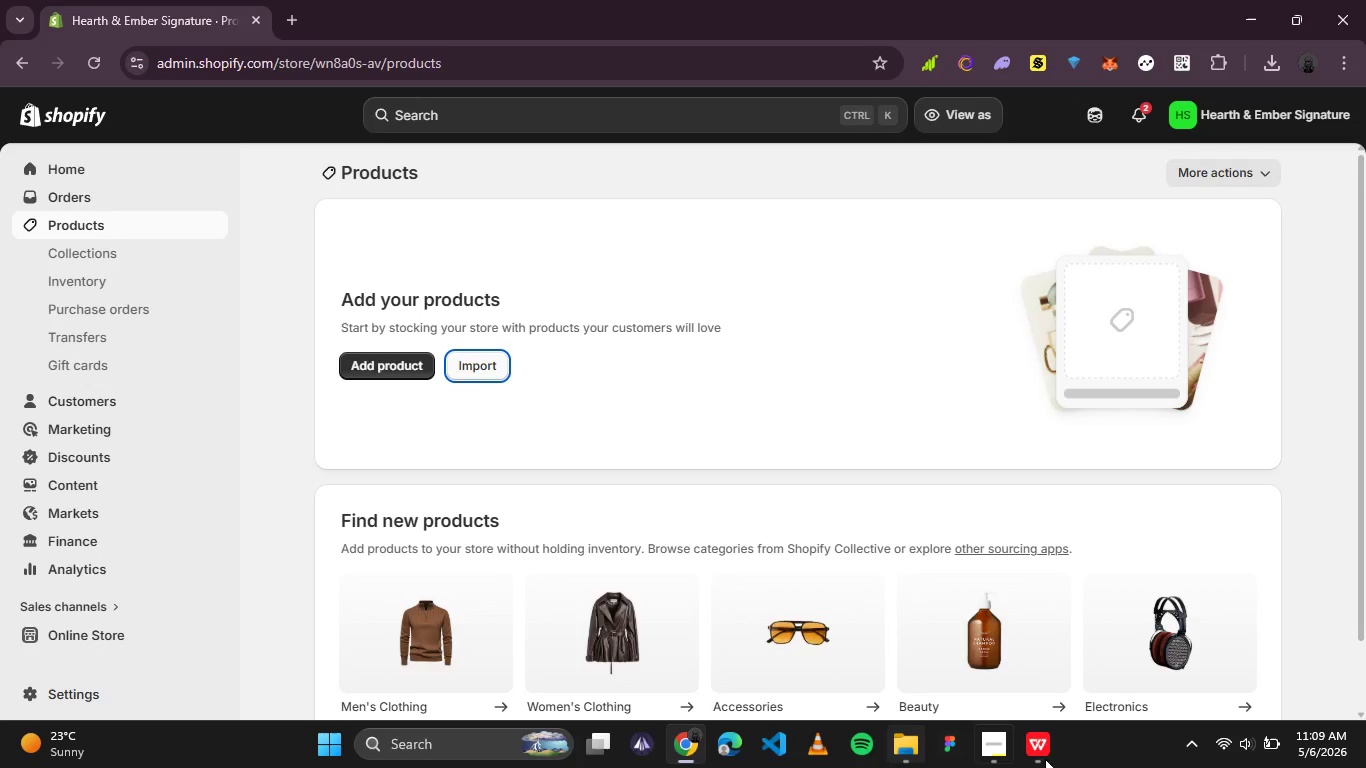 
left_click([1046, 754])
 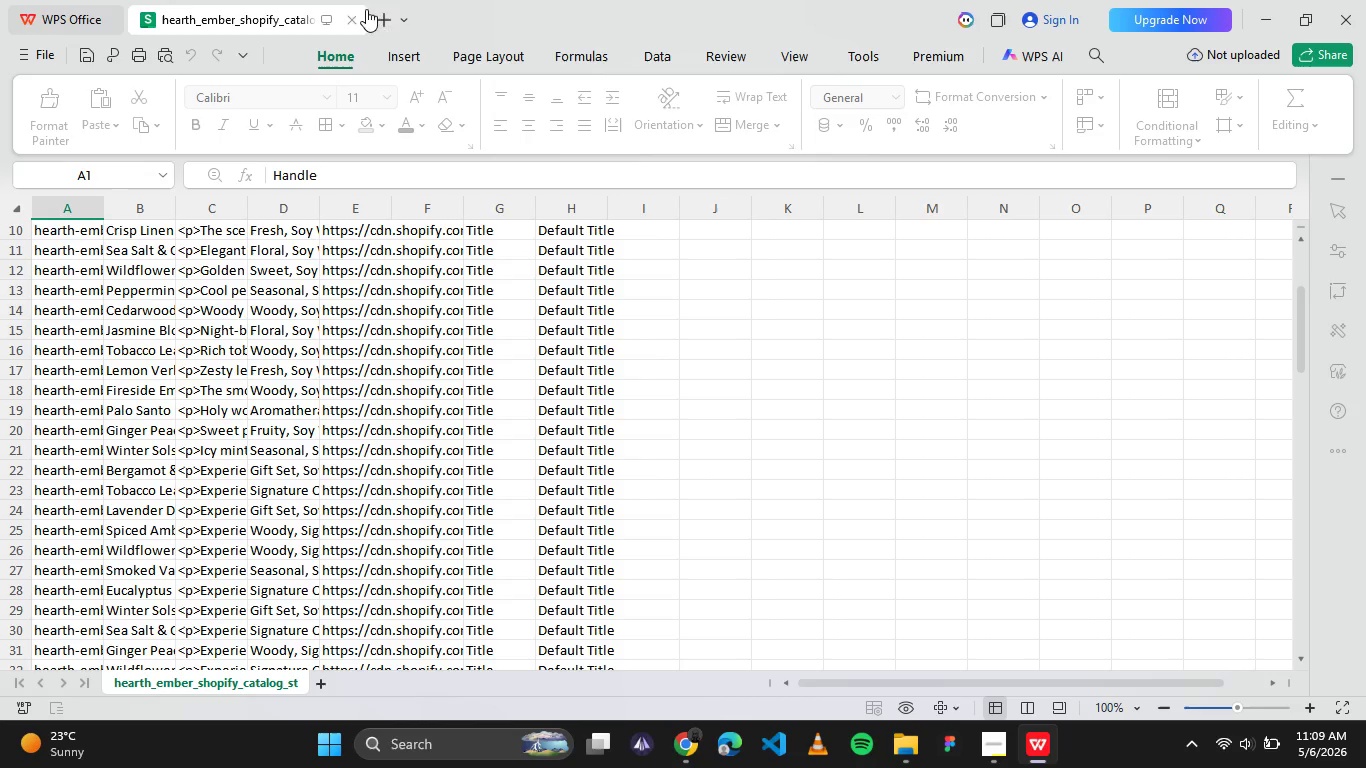 
left_click([388, 18])
 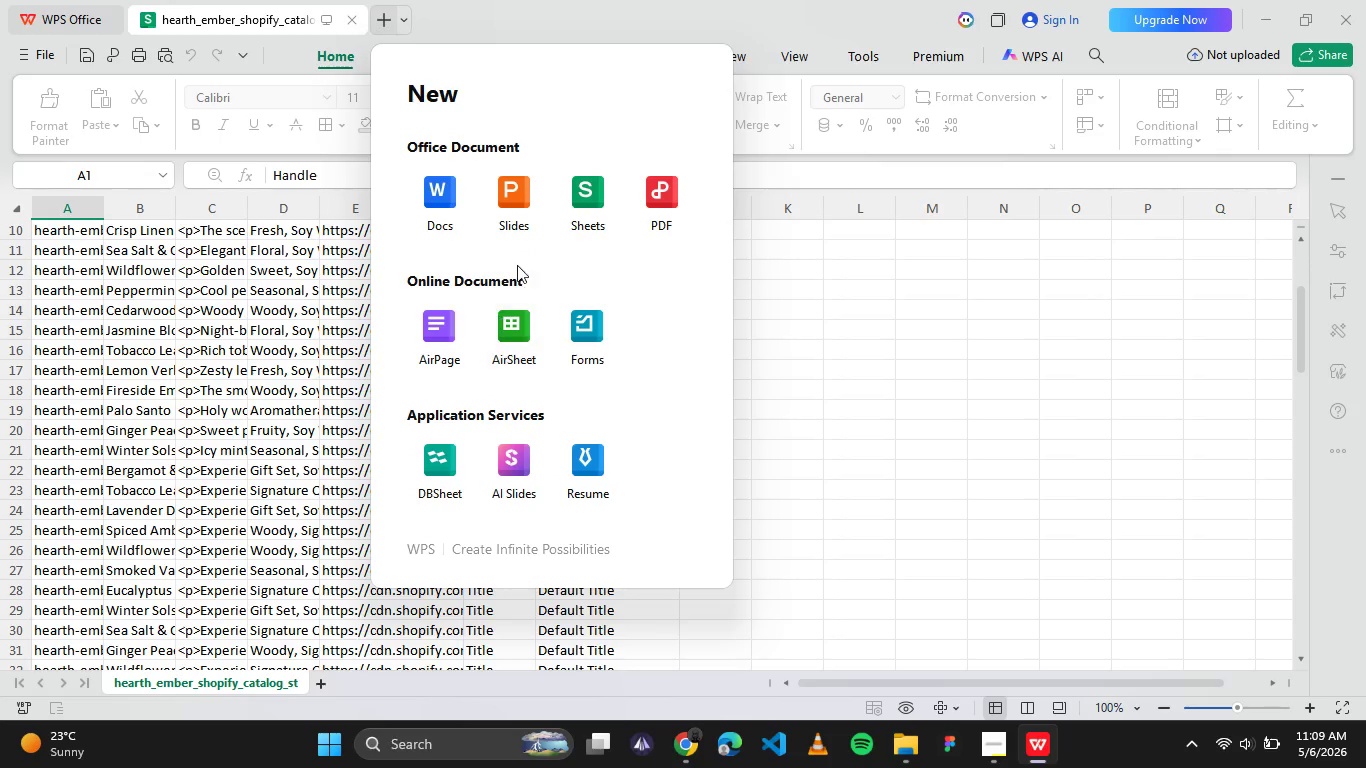 
left_click([561, 206])
 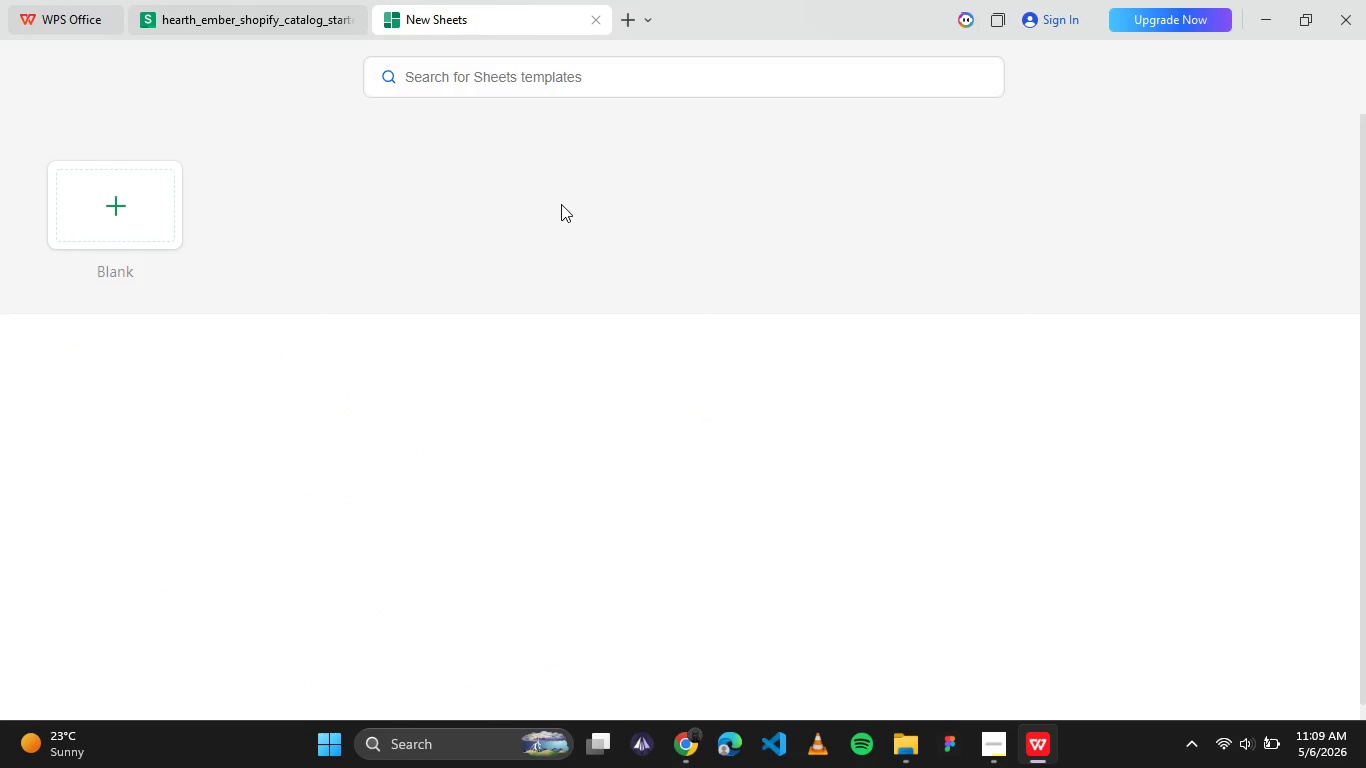 
left_click([139, 214])
 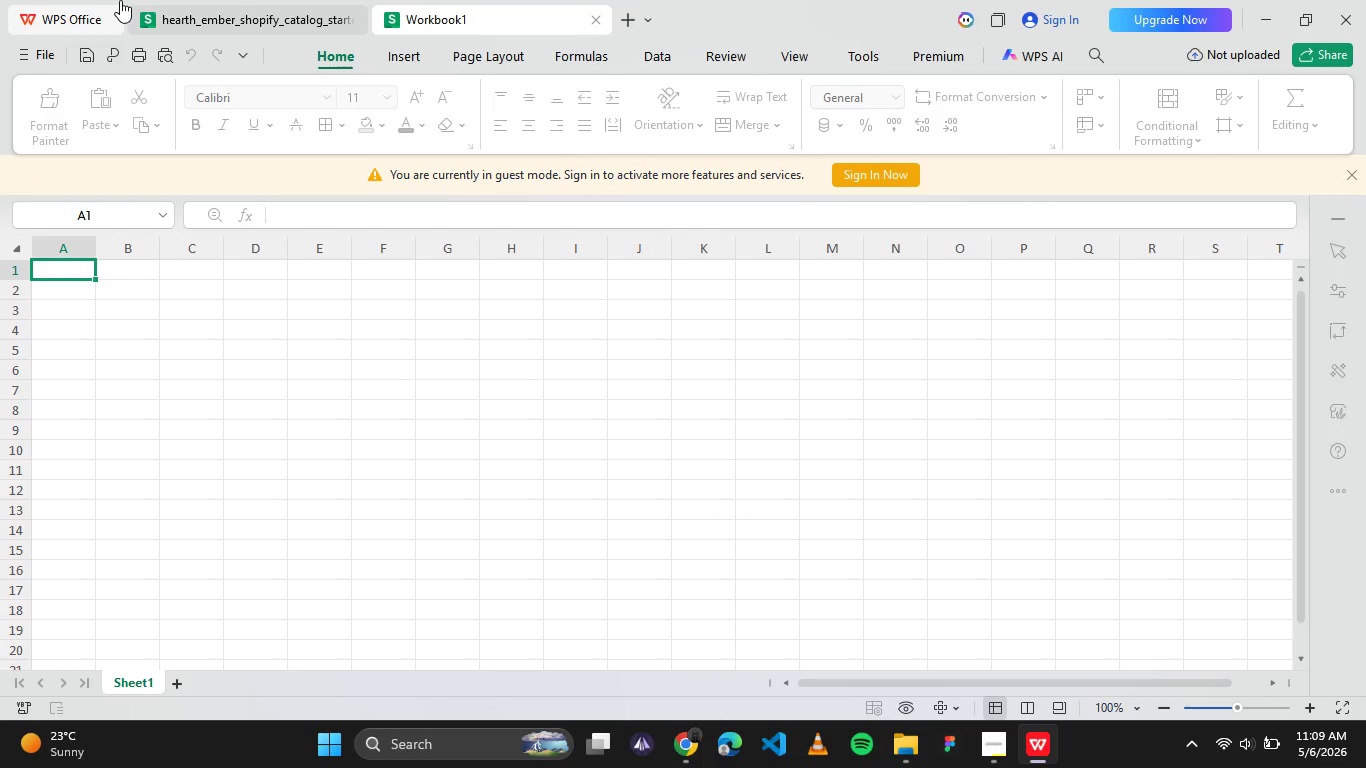 
left_click([225, 0])
 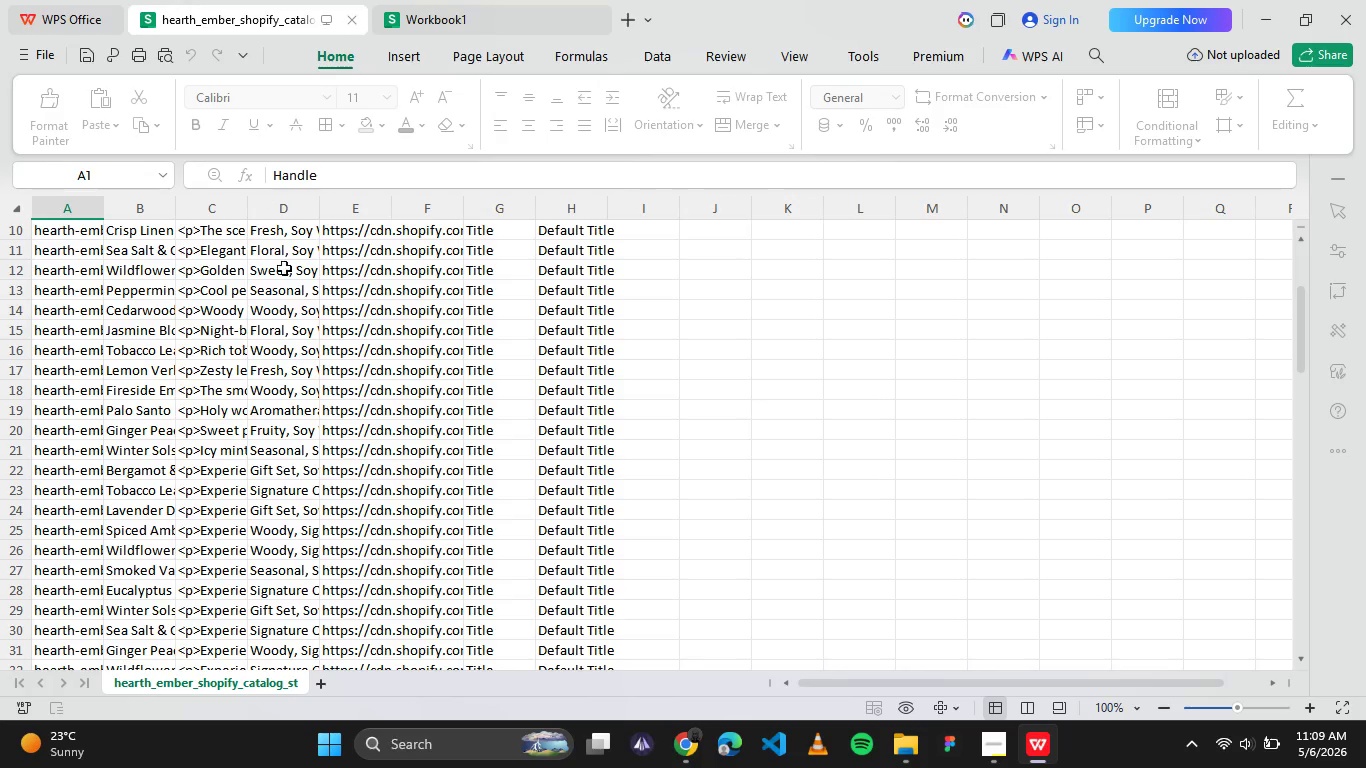 
scroll: coordinate [285, 303], scroll_direction: up, amount: 8.0
 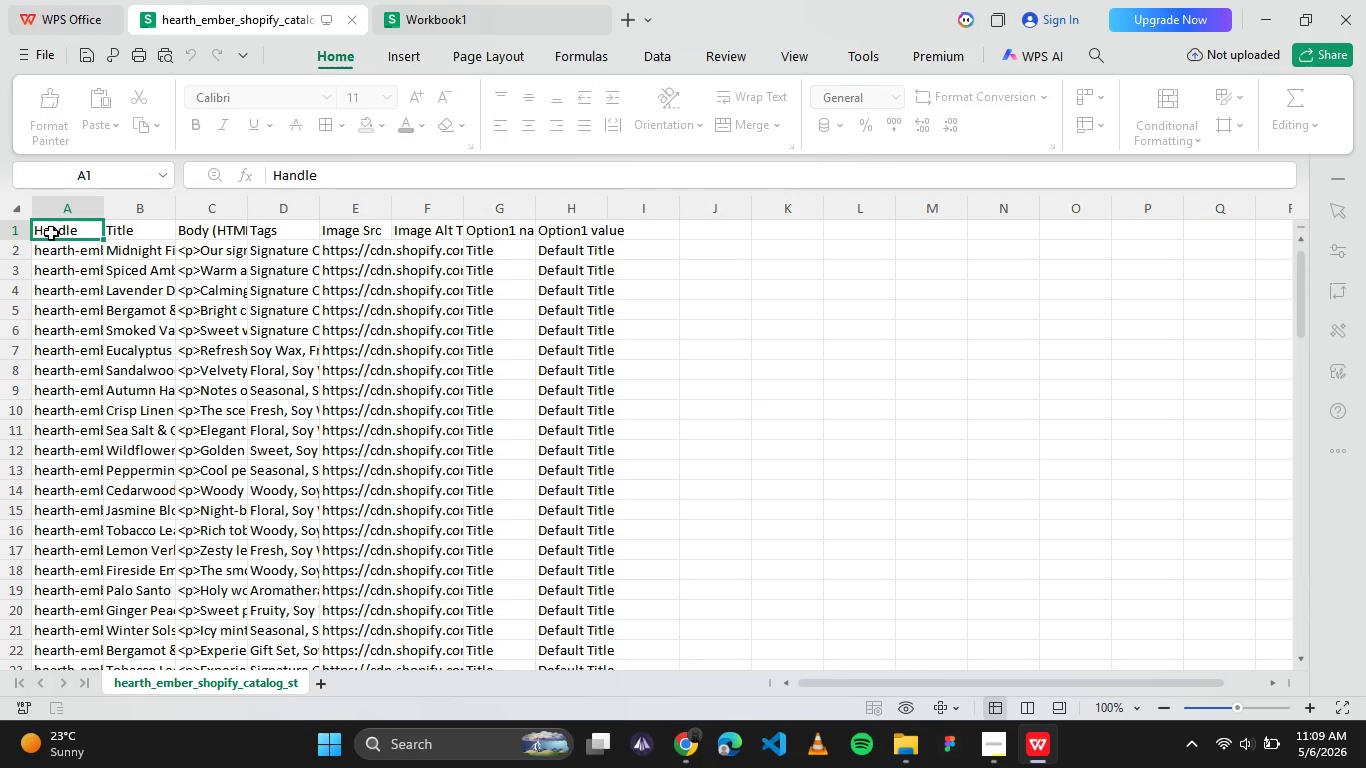 
left_click_drag(start_coordinate=[52, 230], to_coordinate=[403, 632])
 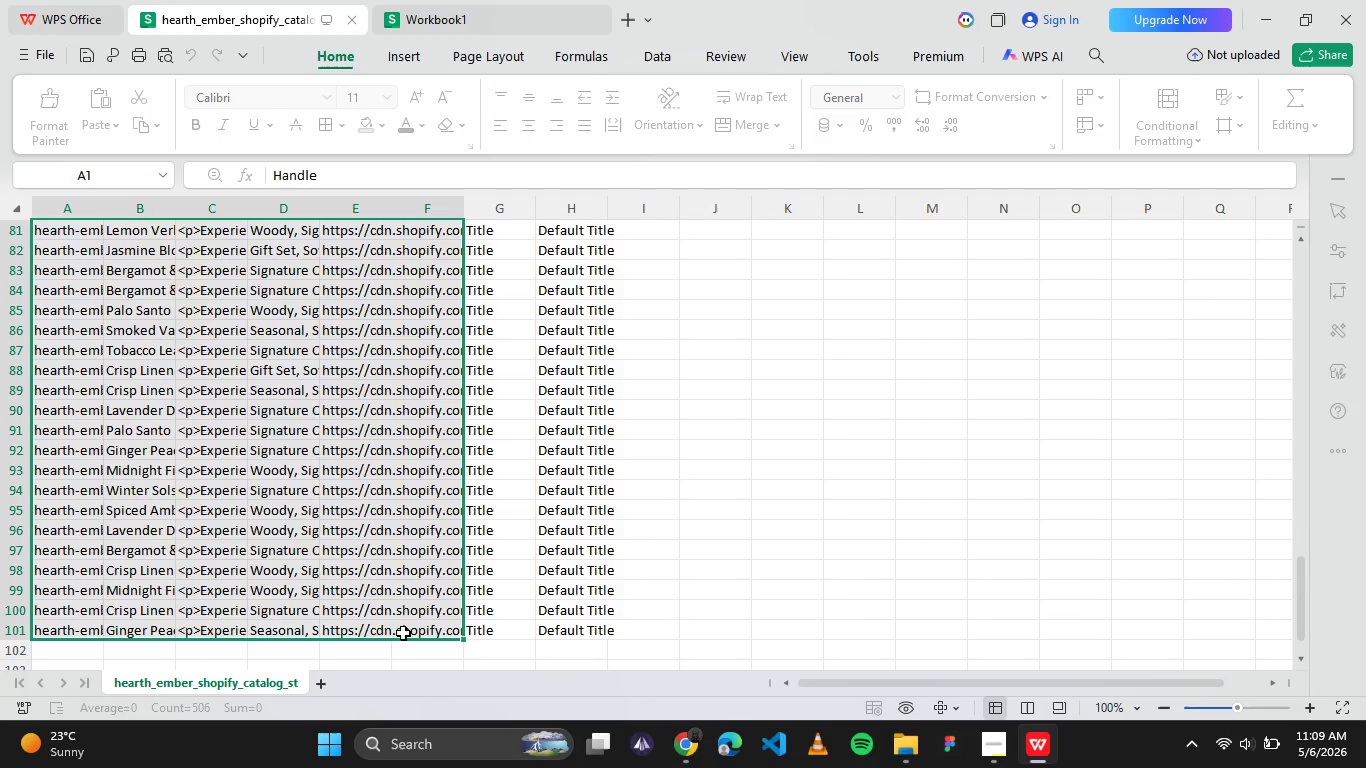 
key(Control+C)
 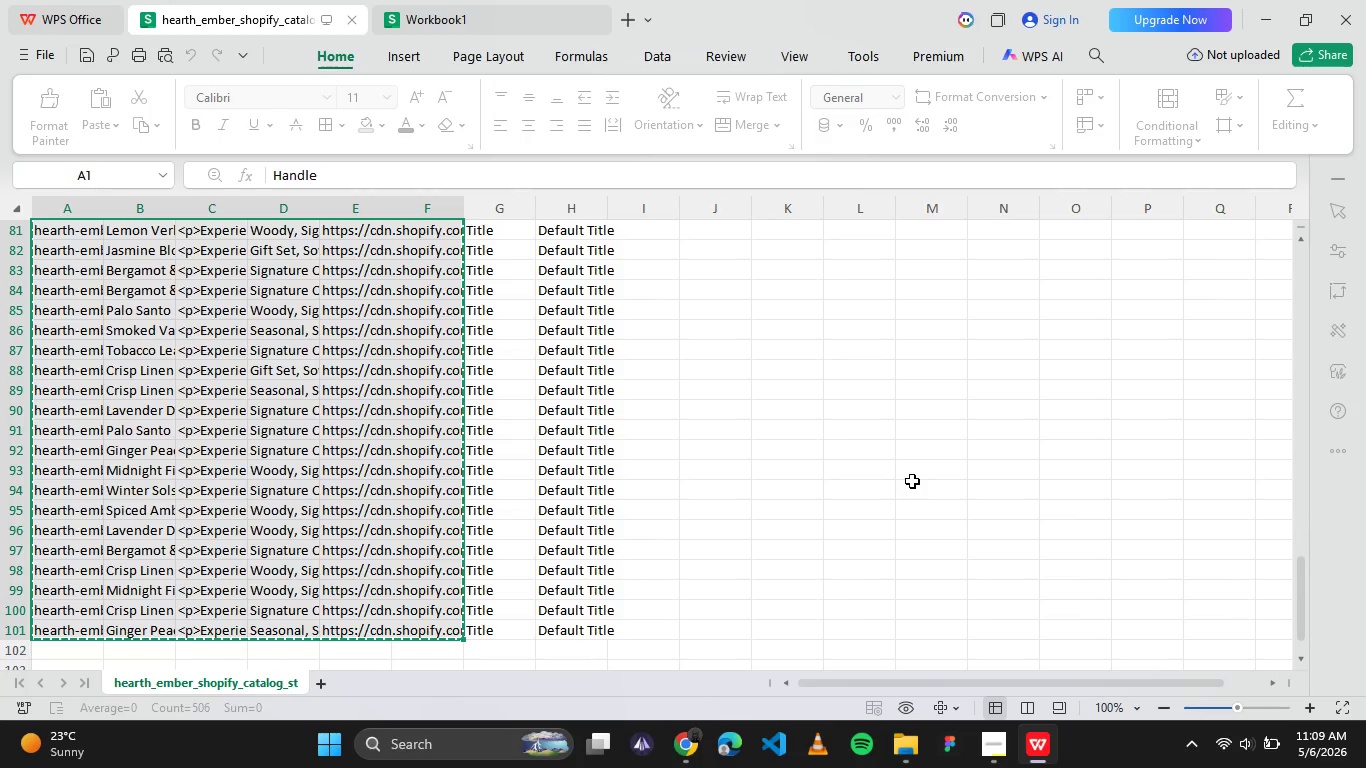 
left_click([912, 480])
 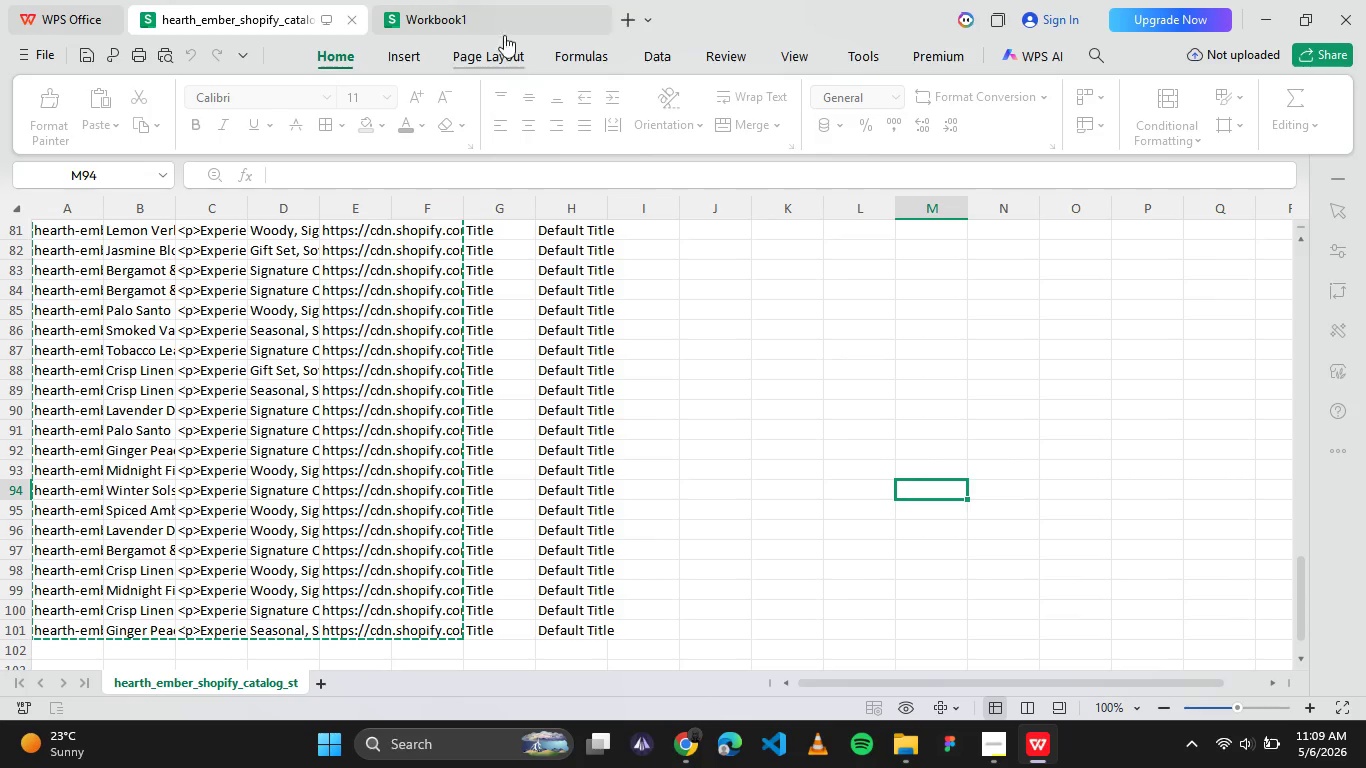 
left_click([480, 0])
 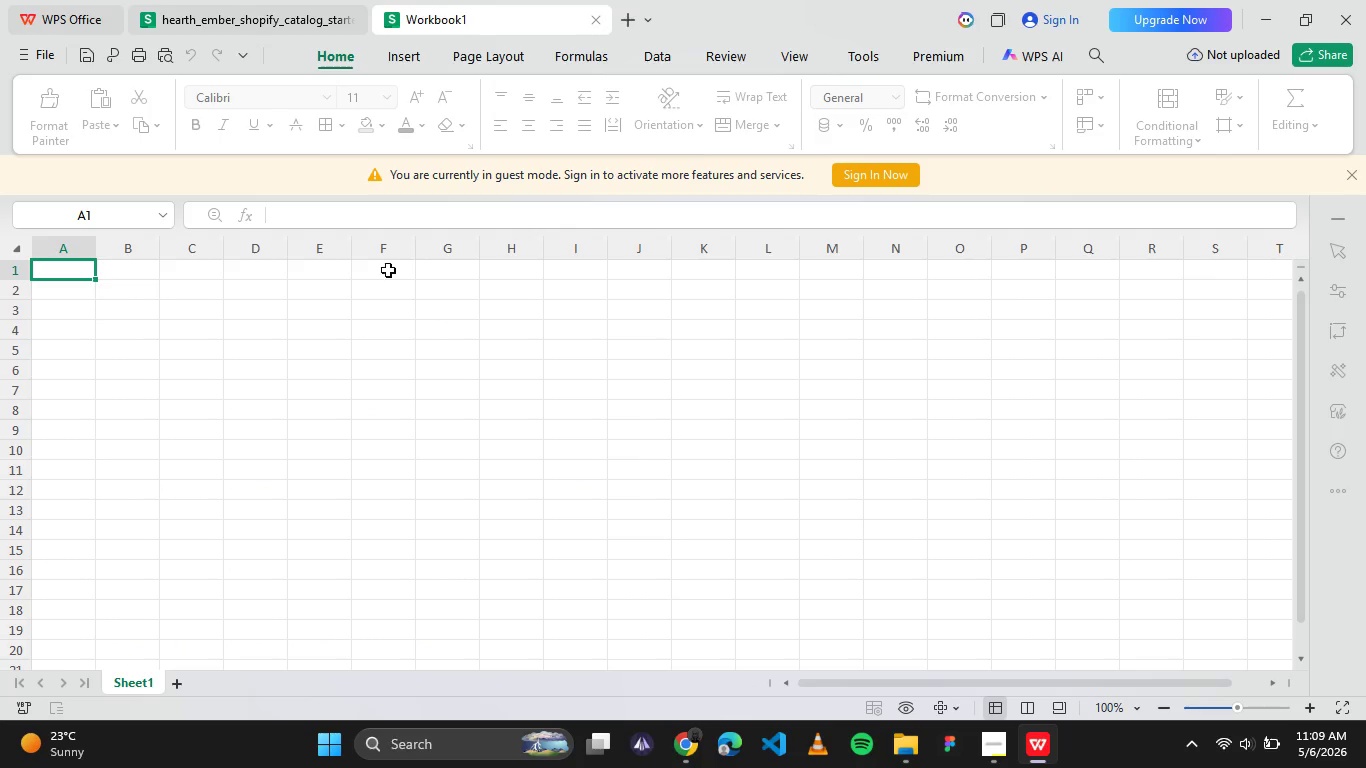 
key(Control+V)
 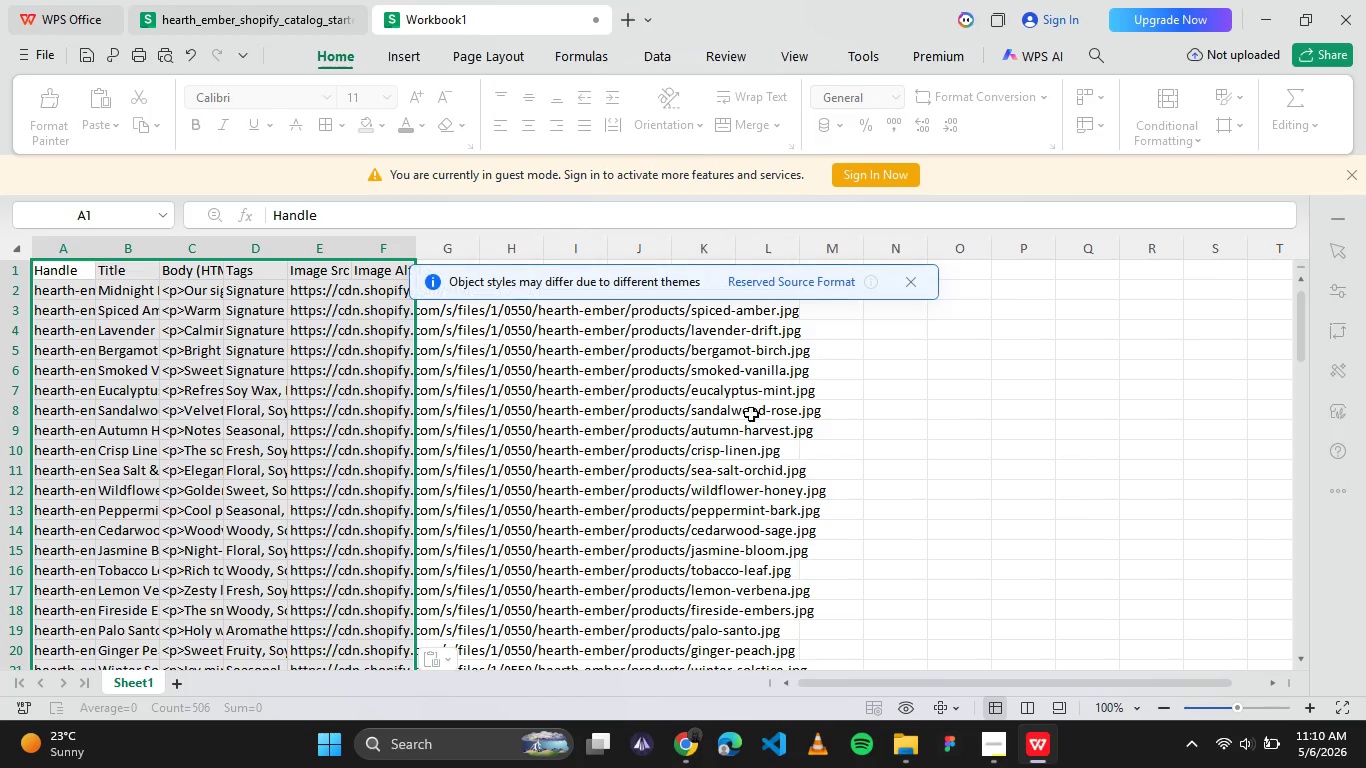 
left_click([876, 421])
 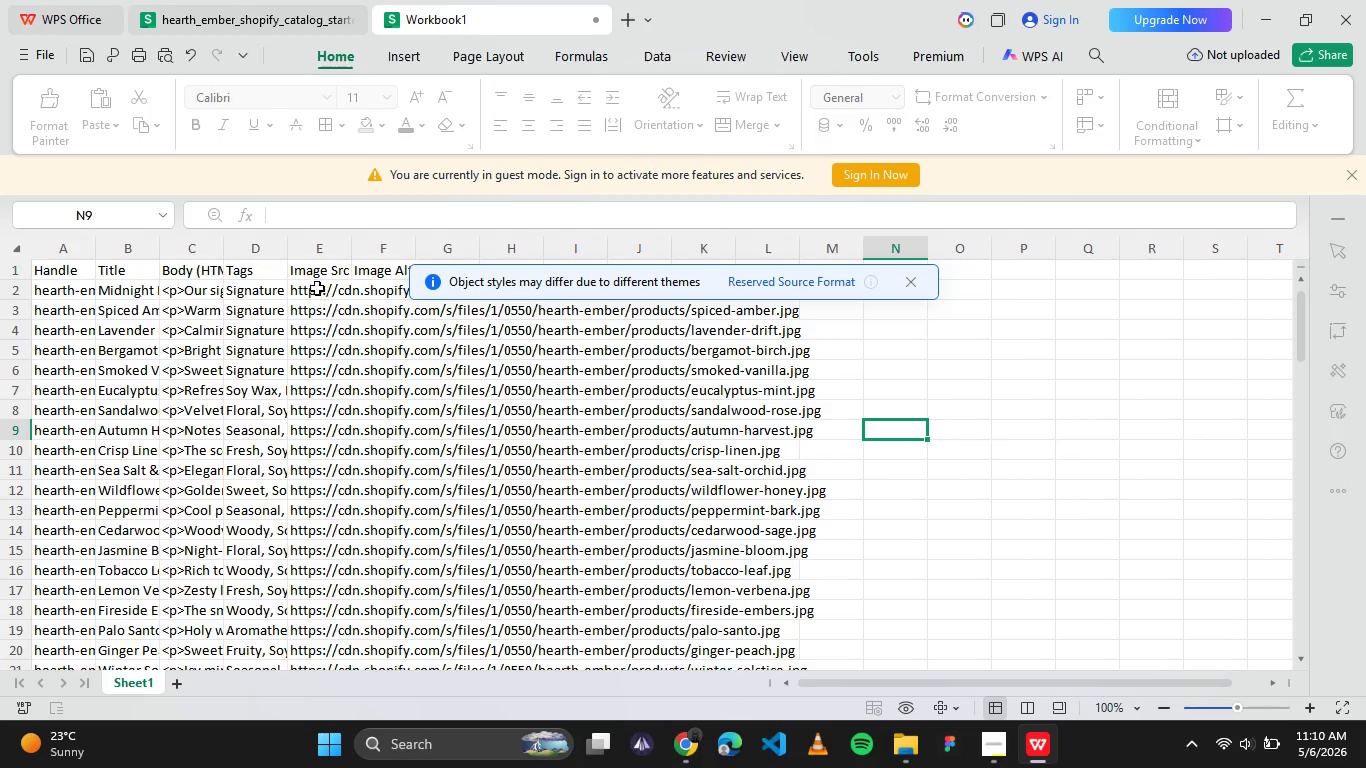 
left_click([317, 278])
 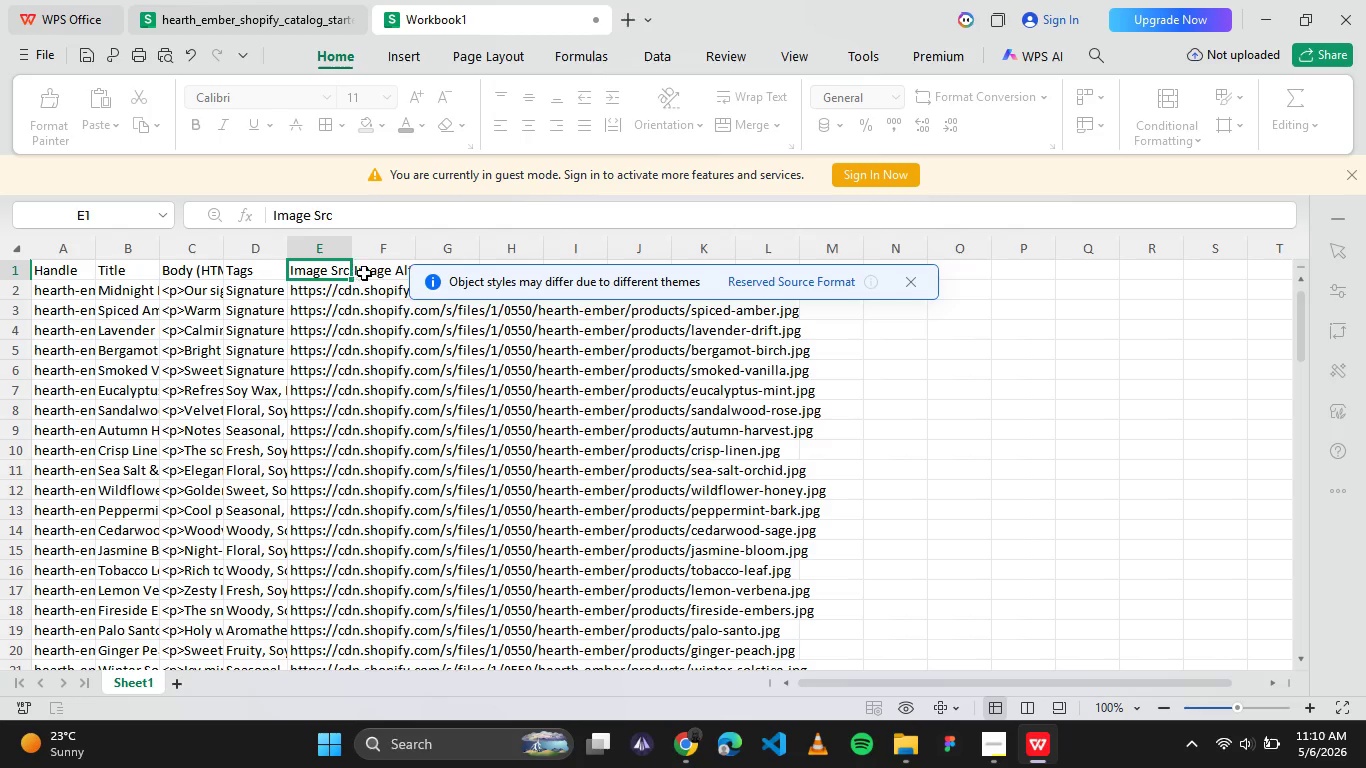 
left_click([374, 274])
 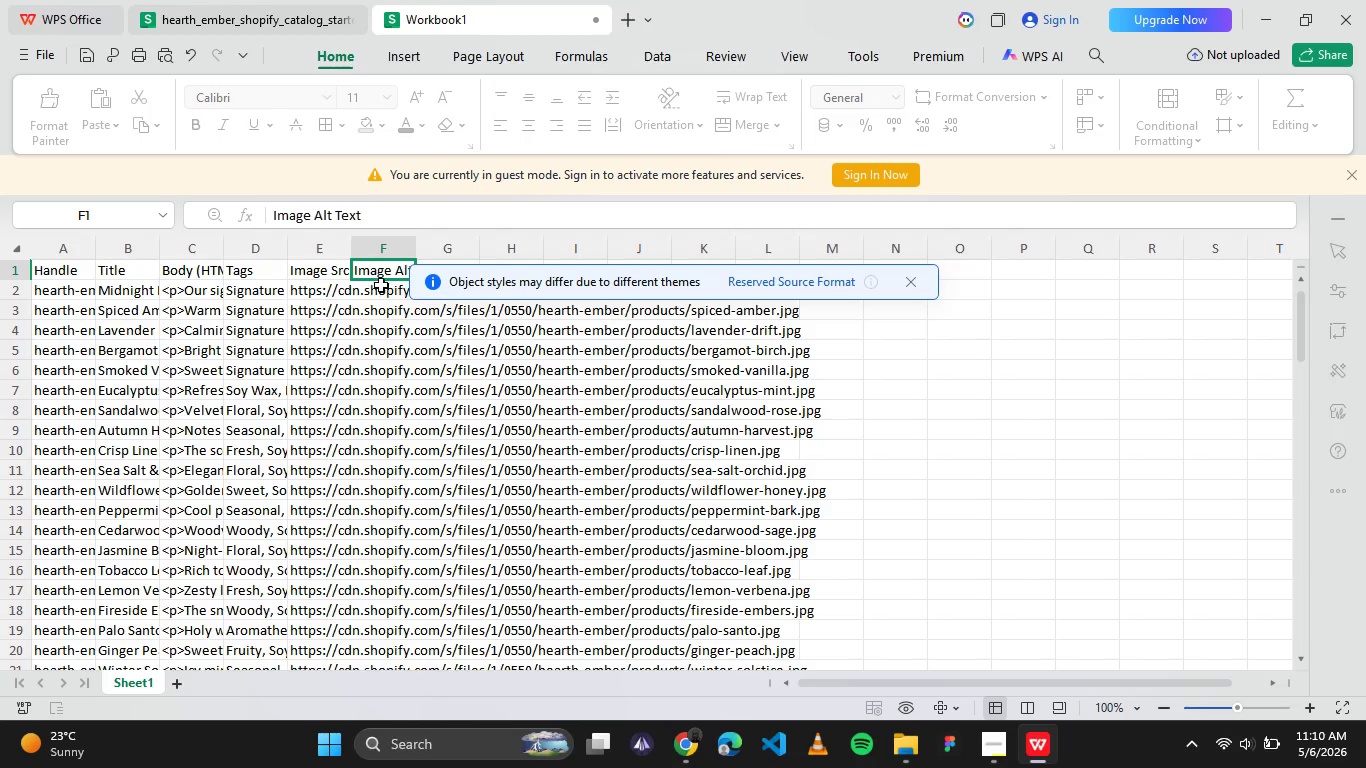 
left_click([381, 284])